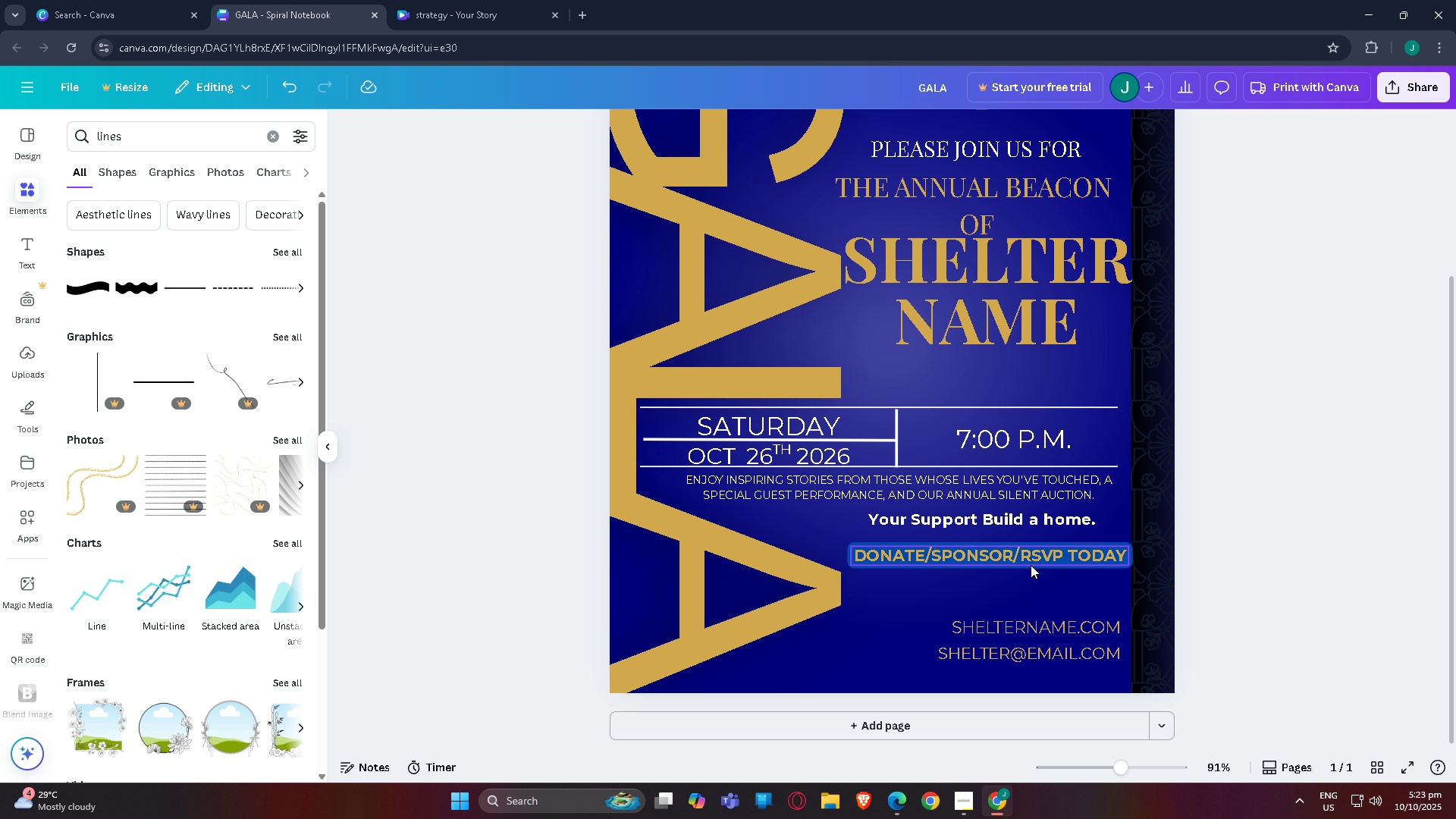 
left_click_drag(start_coordinate=[1031, 555], to_coordinate=[1031, 573])
 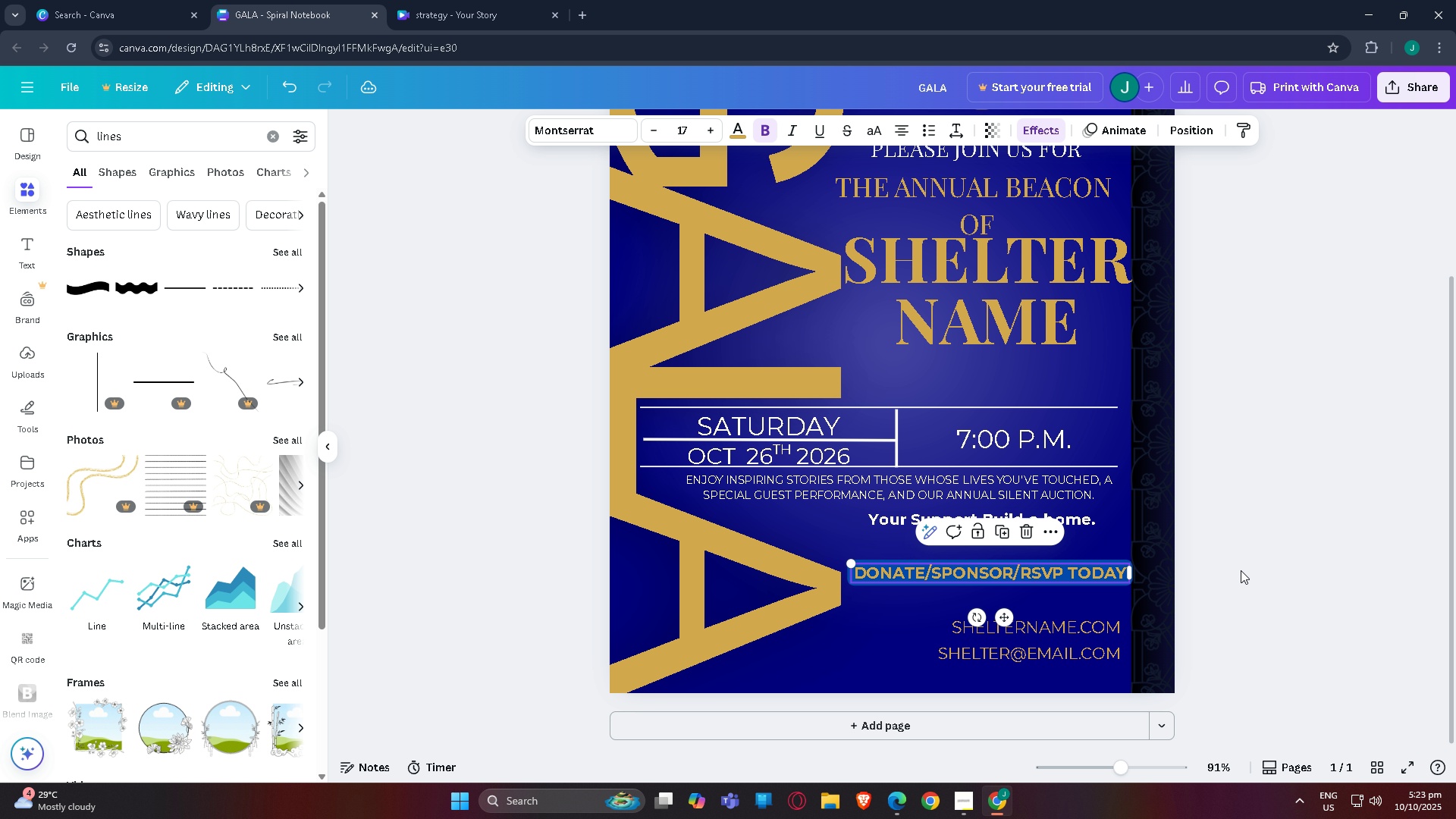 
left_click([1241, 570])
 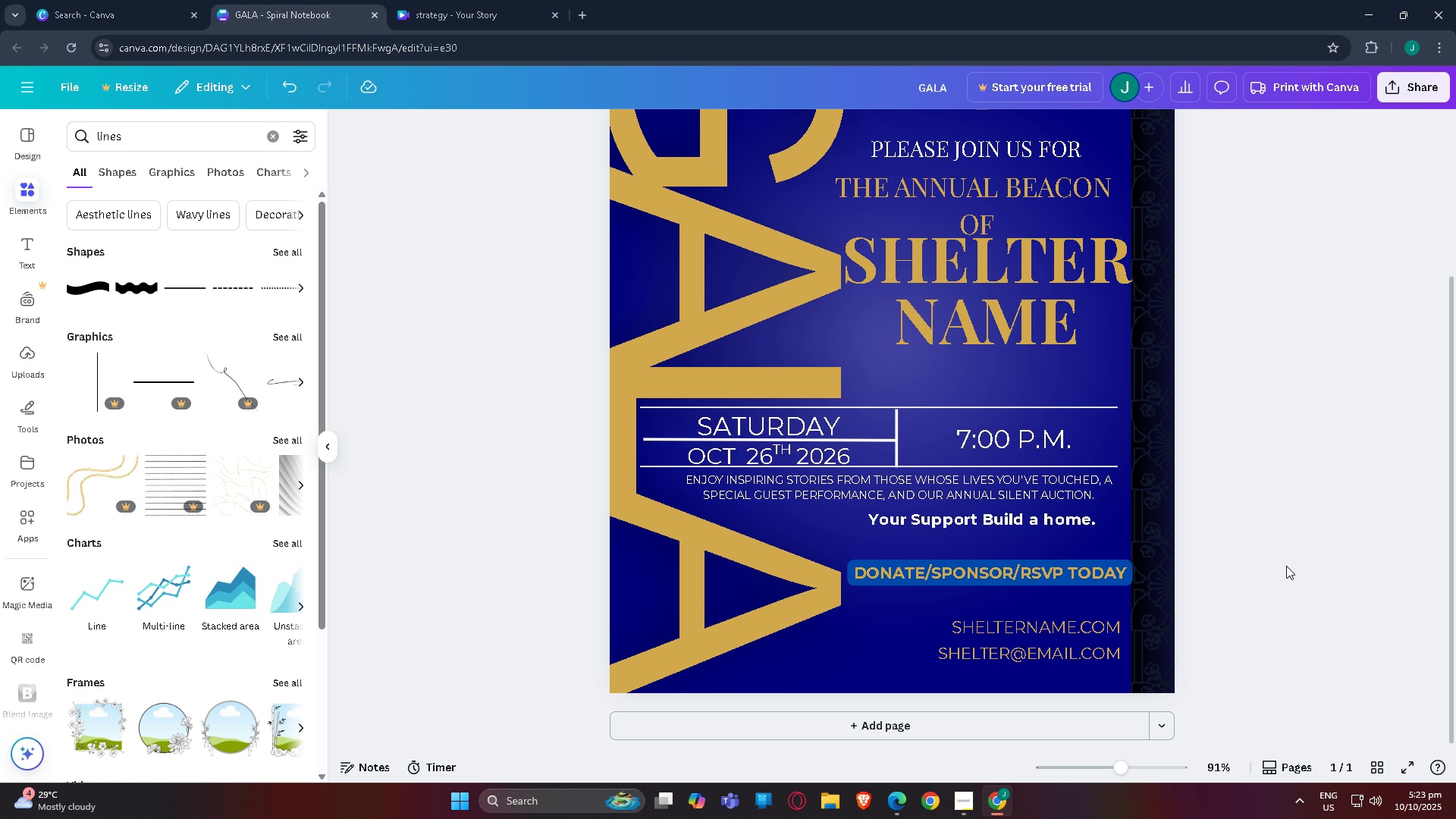 
scroll: coordinate [1276, 573], scroll_direction: none, amount: 0.0
 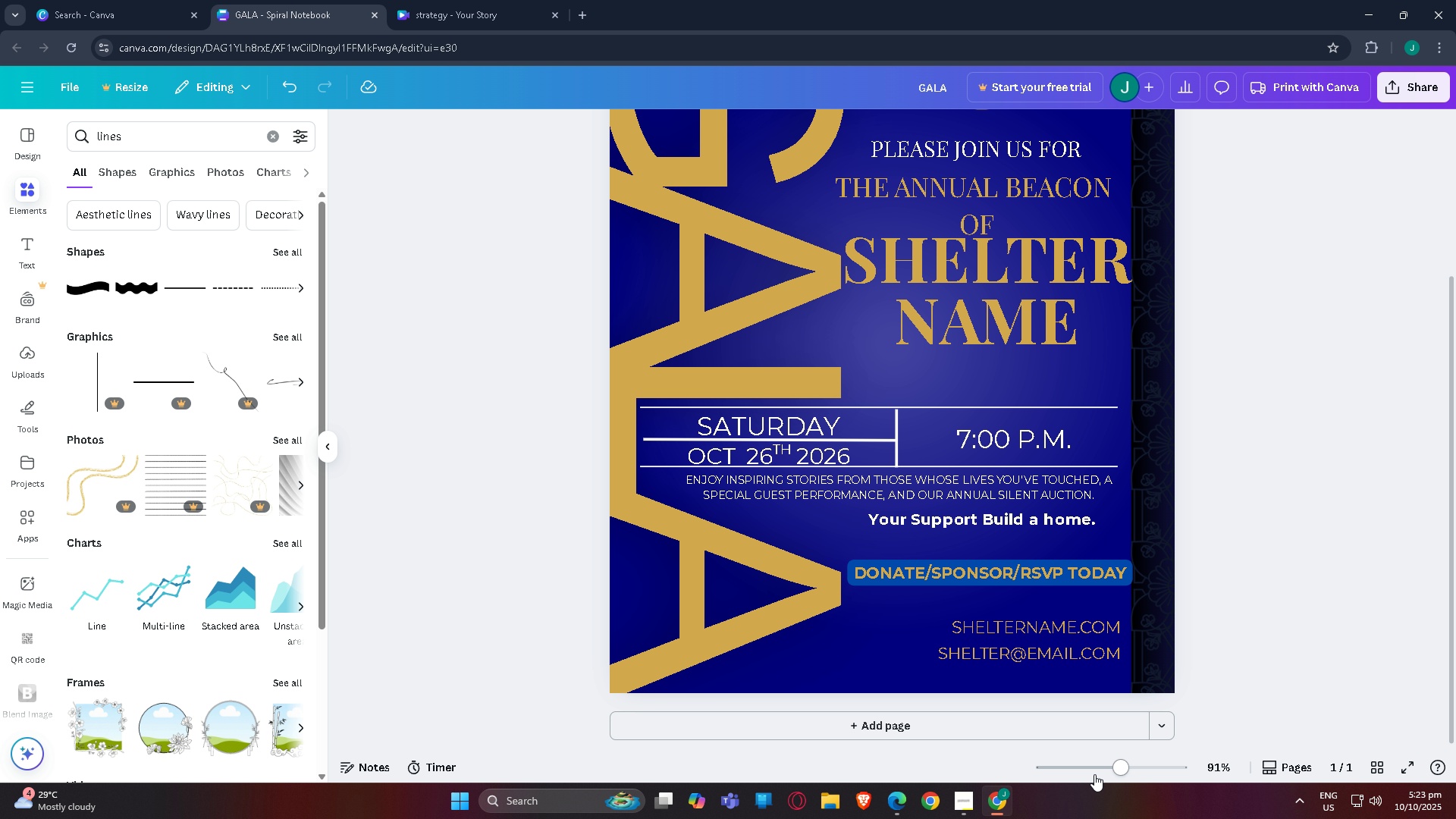 
left_click_drag(start_coordinate=[1111, 764], to_coordinate=[1125, 764])
 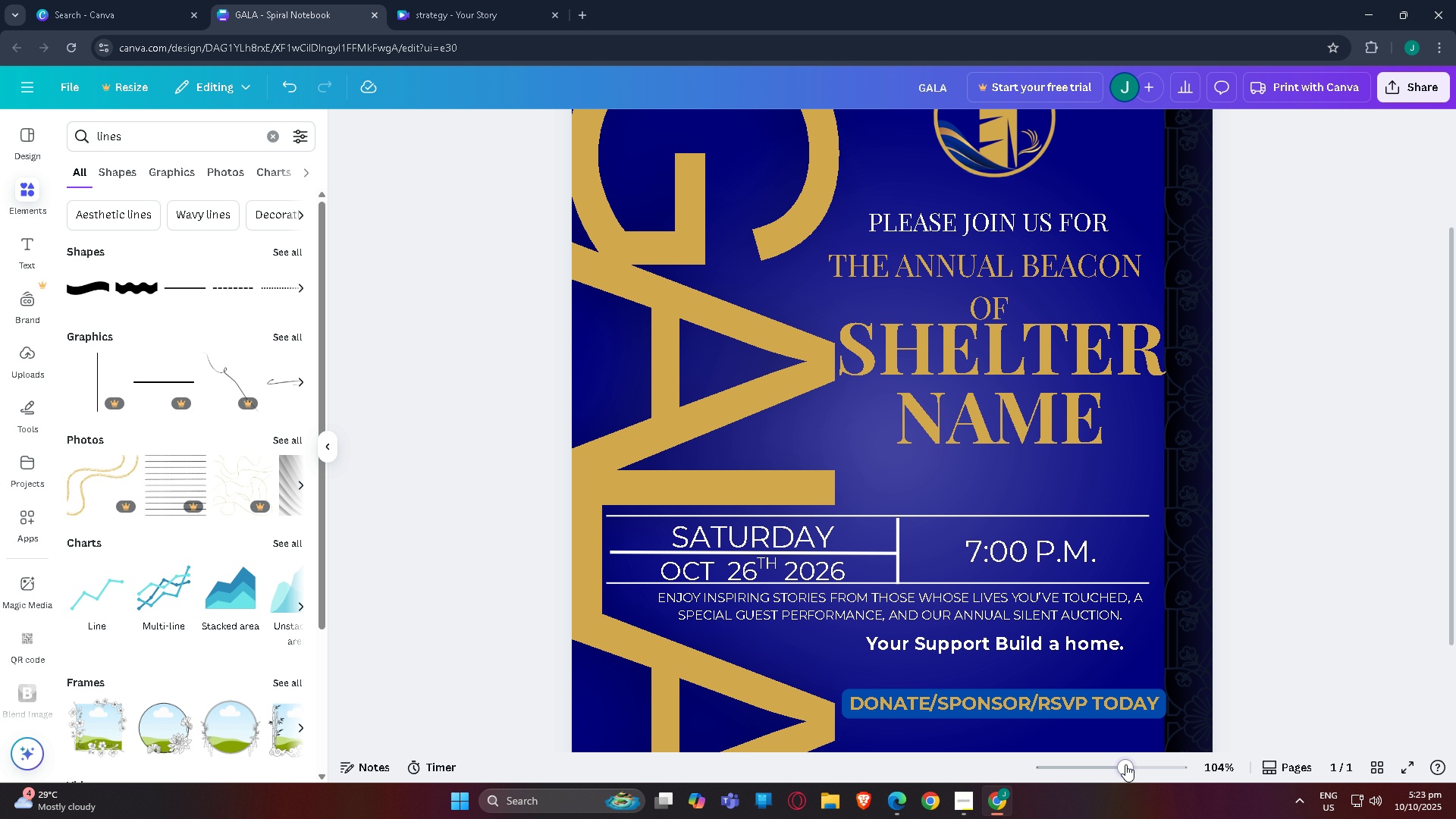 
key(Alt+AltLeft)
 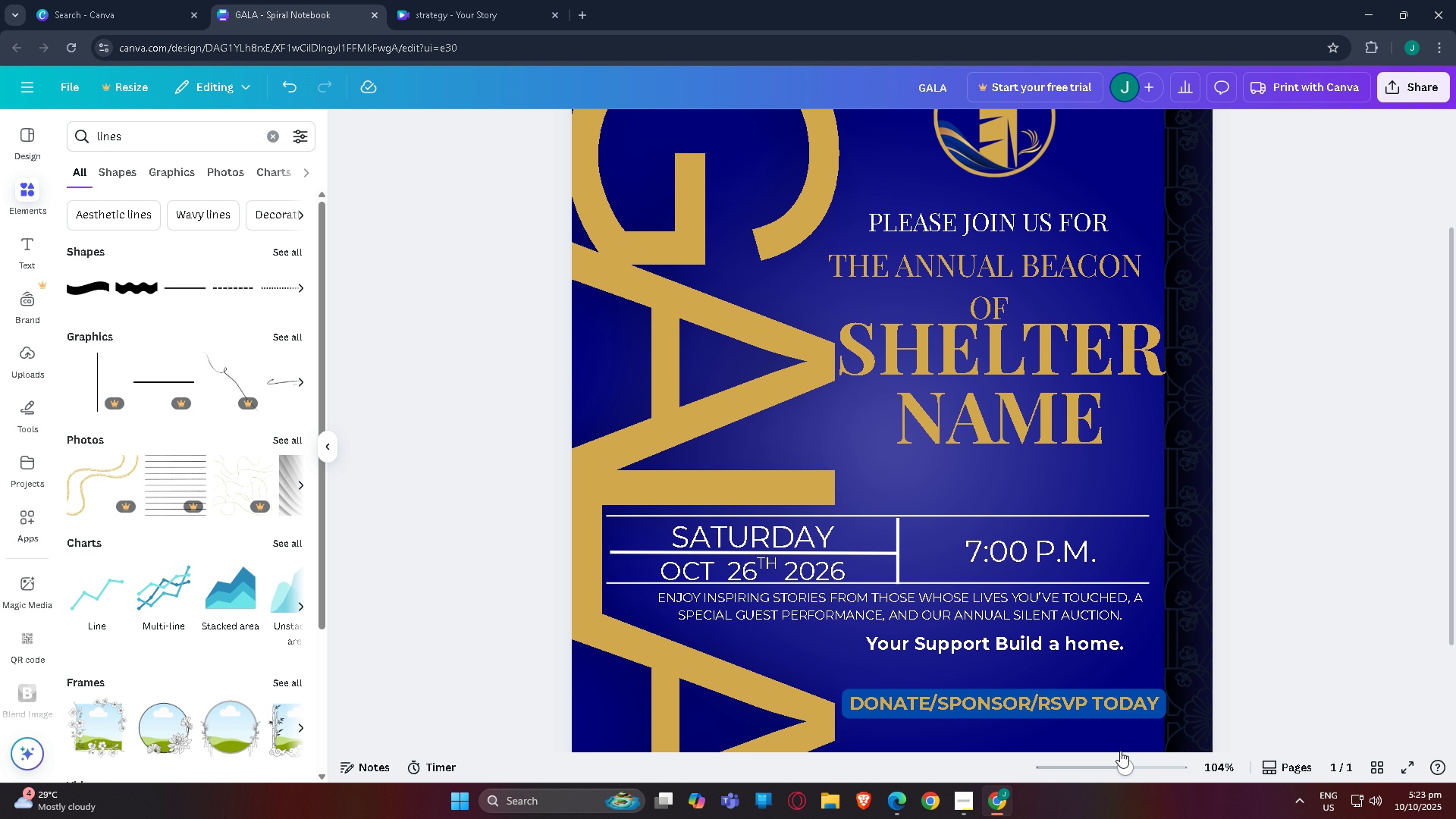 
key(Alt+Tab)
 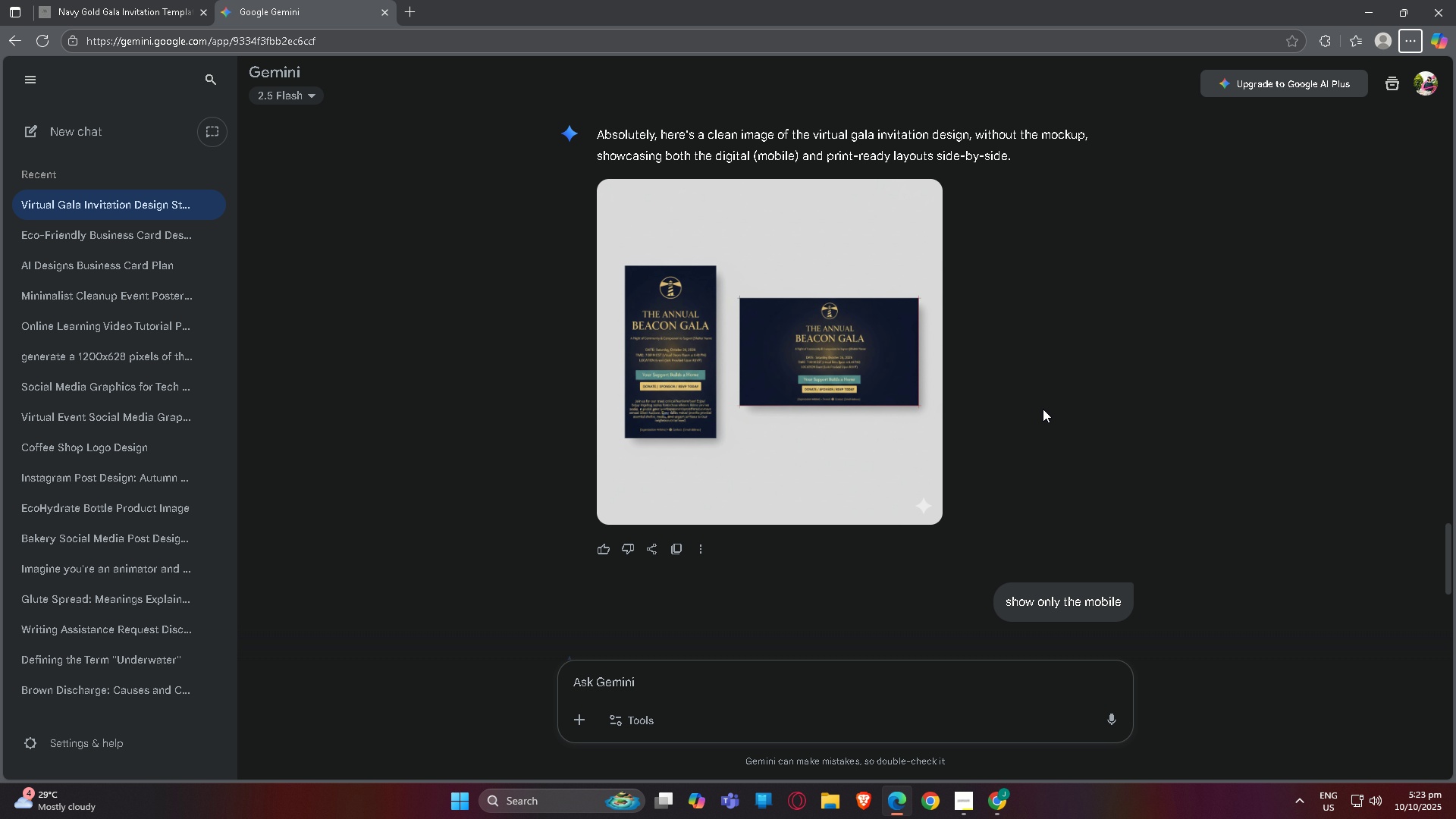 
key(Alt+AltLeft)
 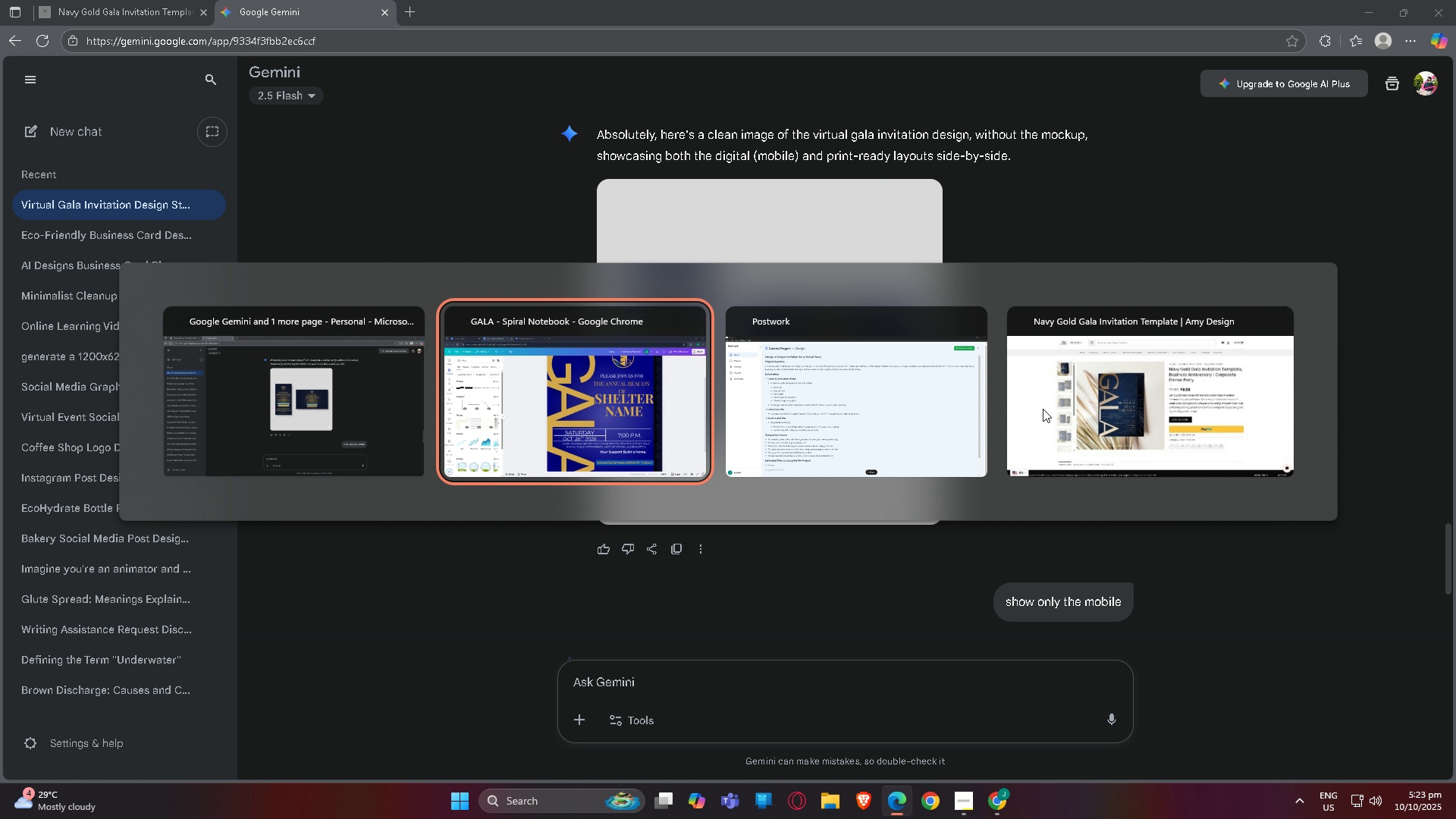 
key(Alt+Tab)
 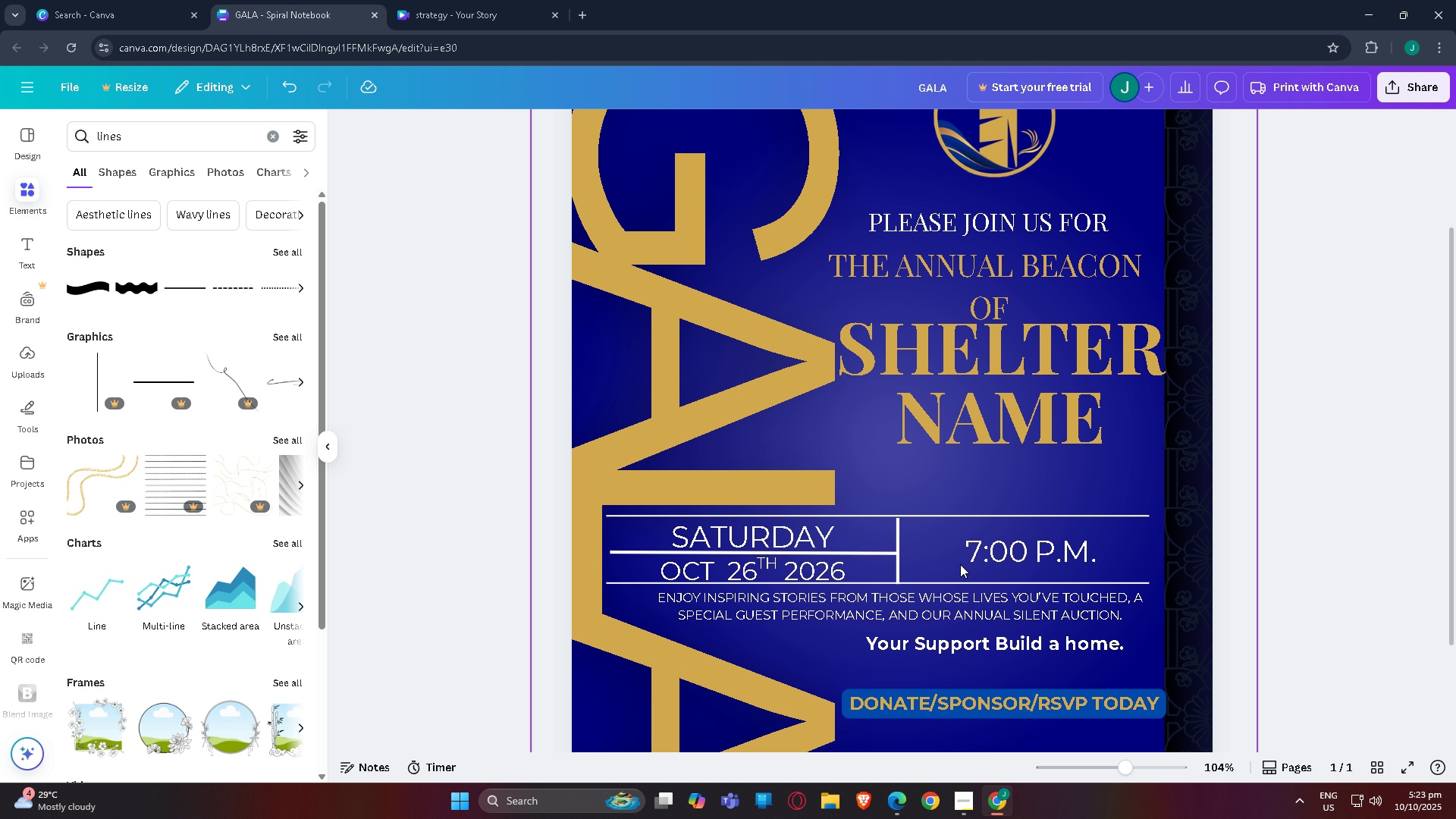 
scroll: coordinate [952, 507], scroll_direction: down, amount: 6.0
 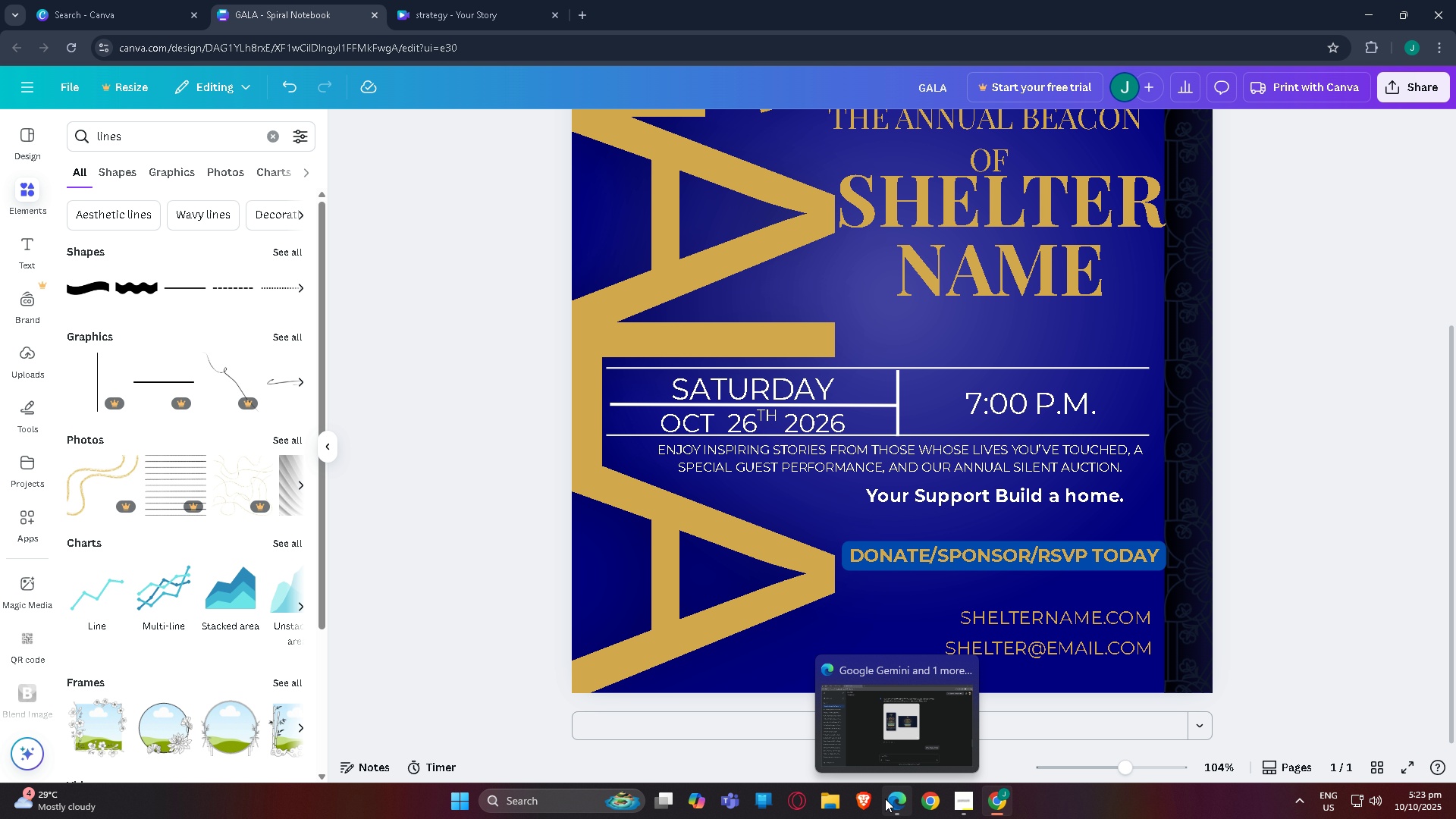 
left_click([967, 678])
 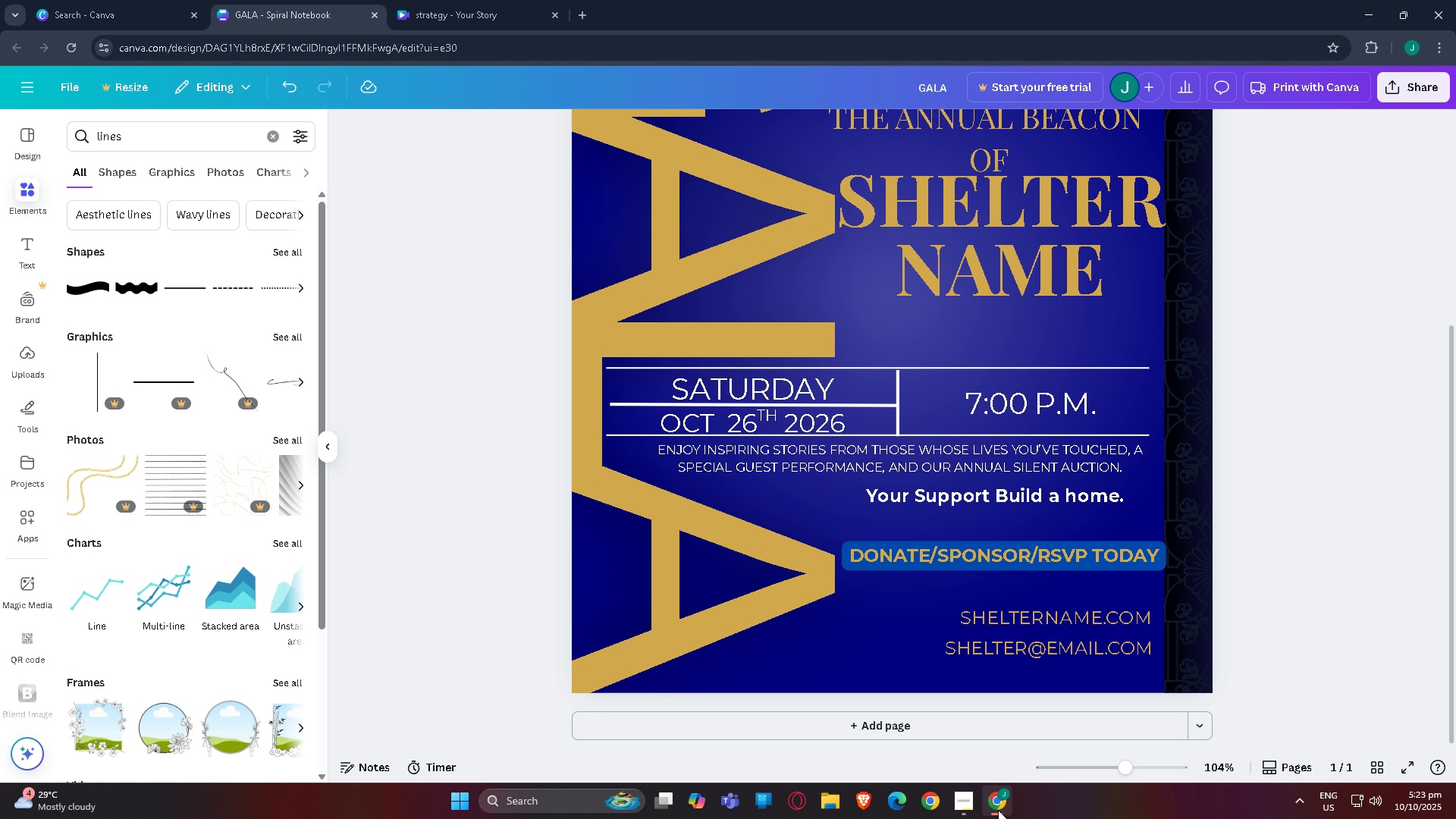 
left_click([998, 810])
 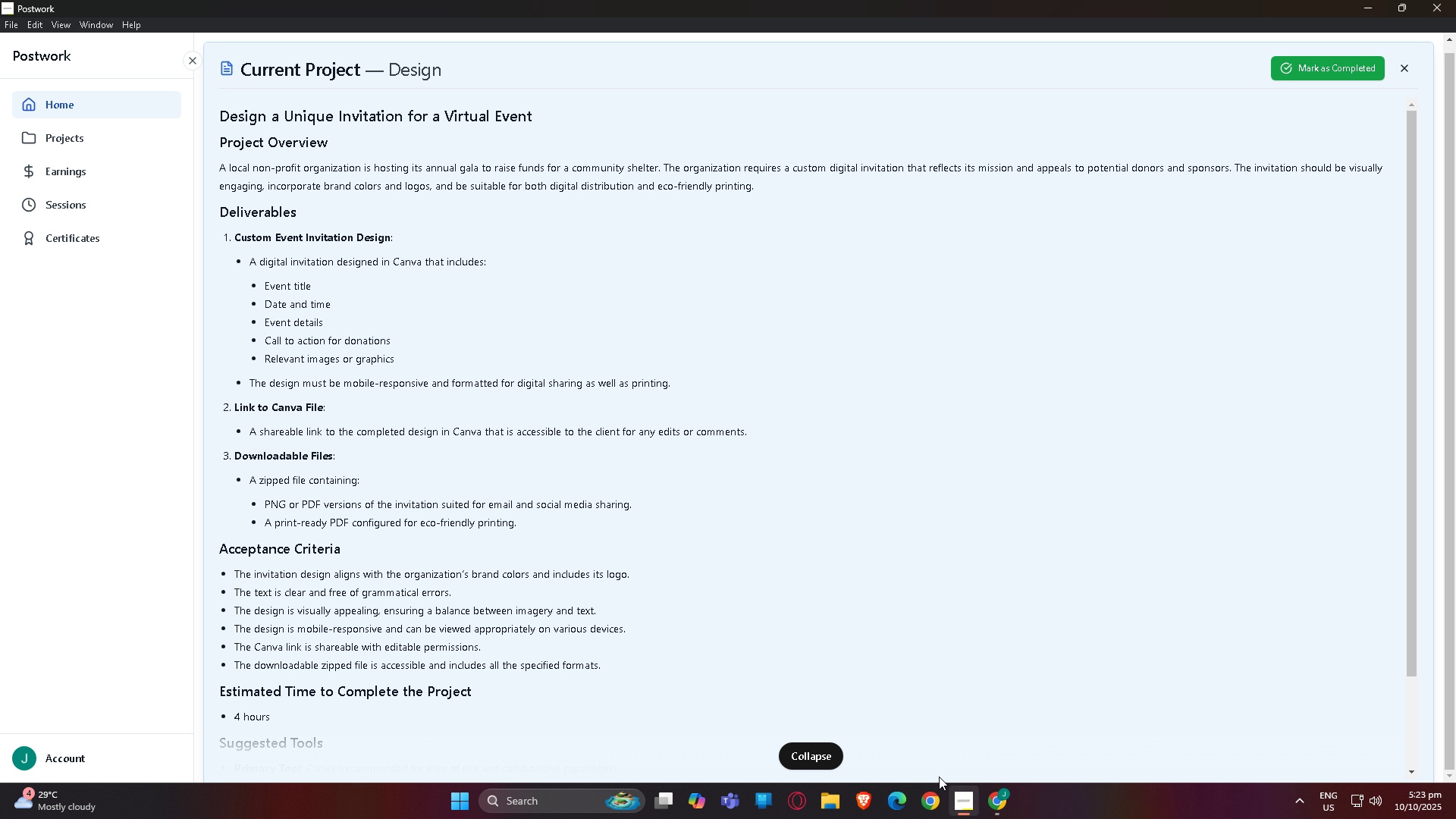 
scroll: coordinate [792, 752], scroll_direction: down, amount: 4.0